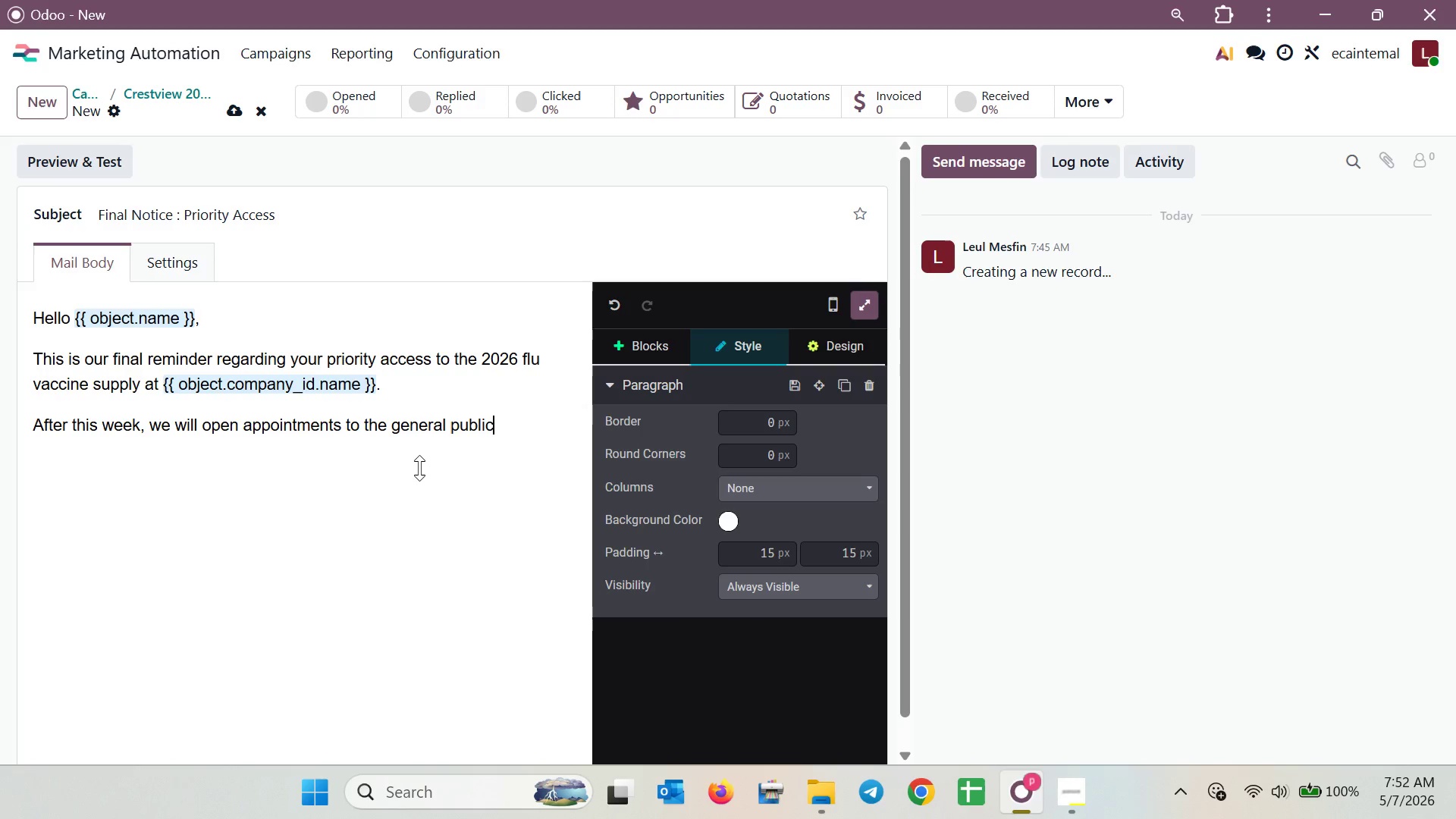 
key(Period)
 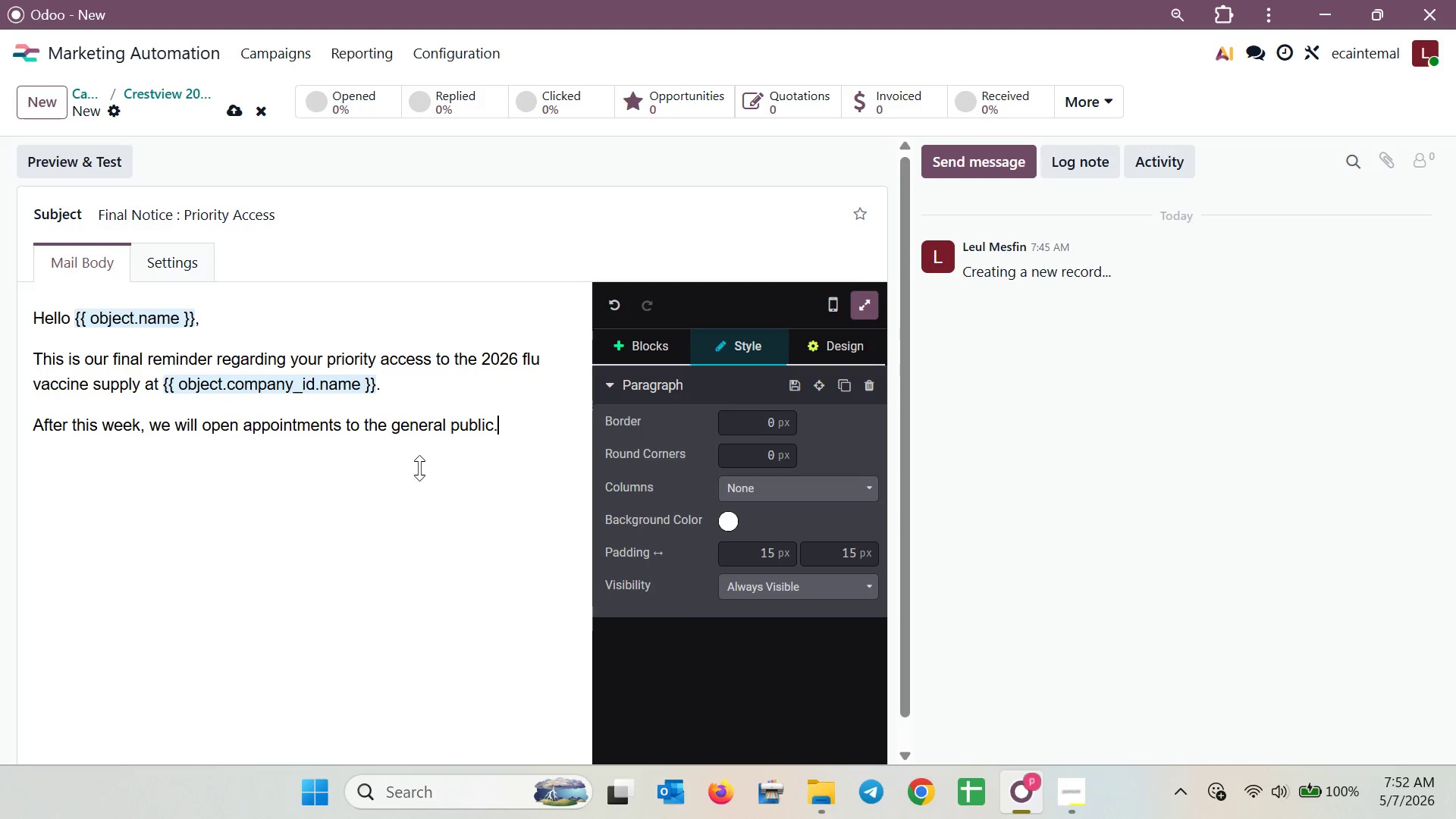 
key(Enter)
 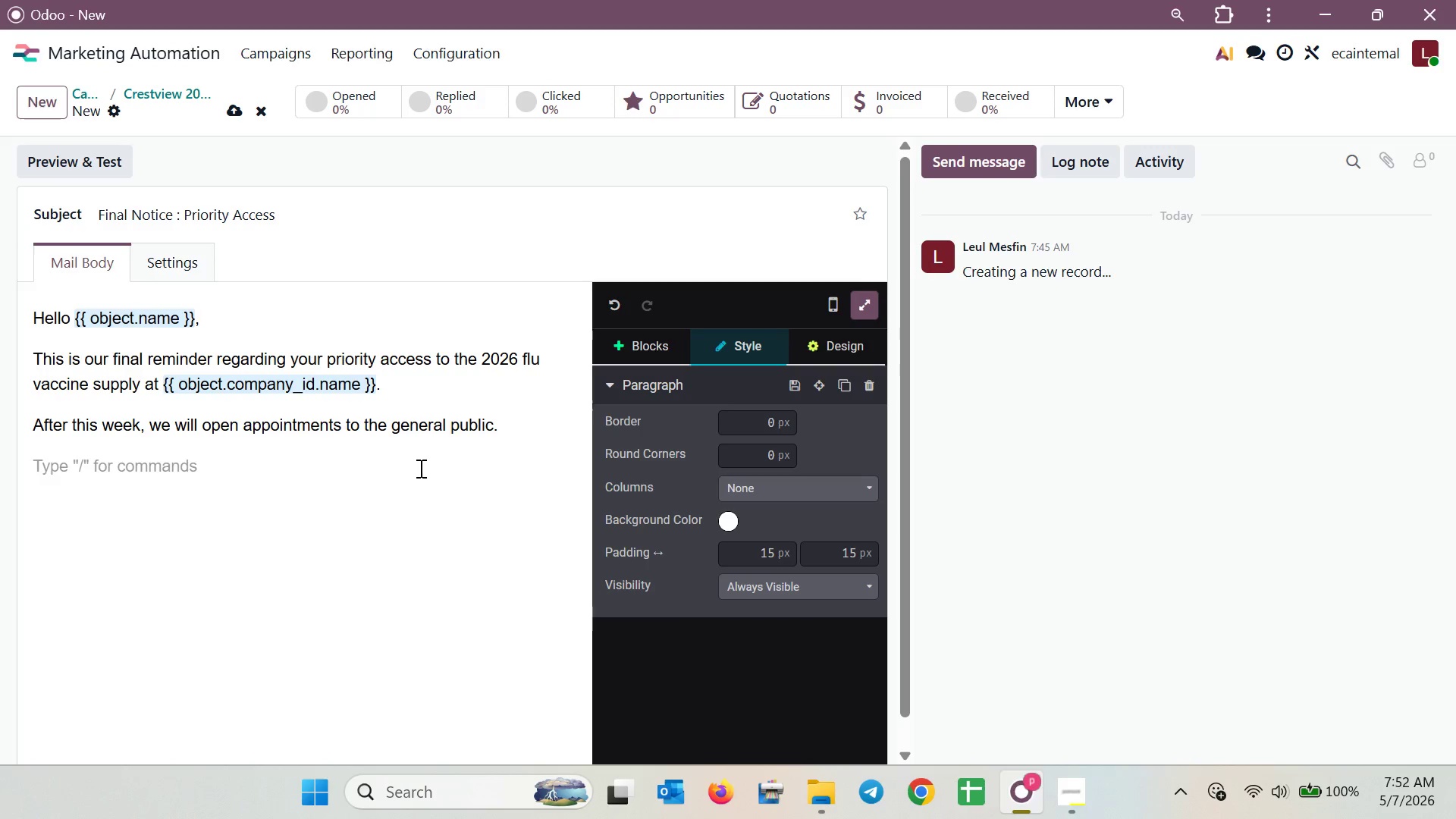 
key(Backspace)
type( we)
key(Backspace)
key(Backspace)
type(We )
 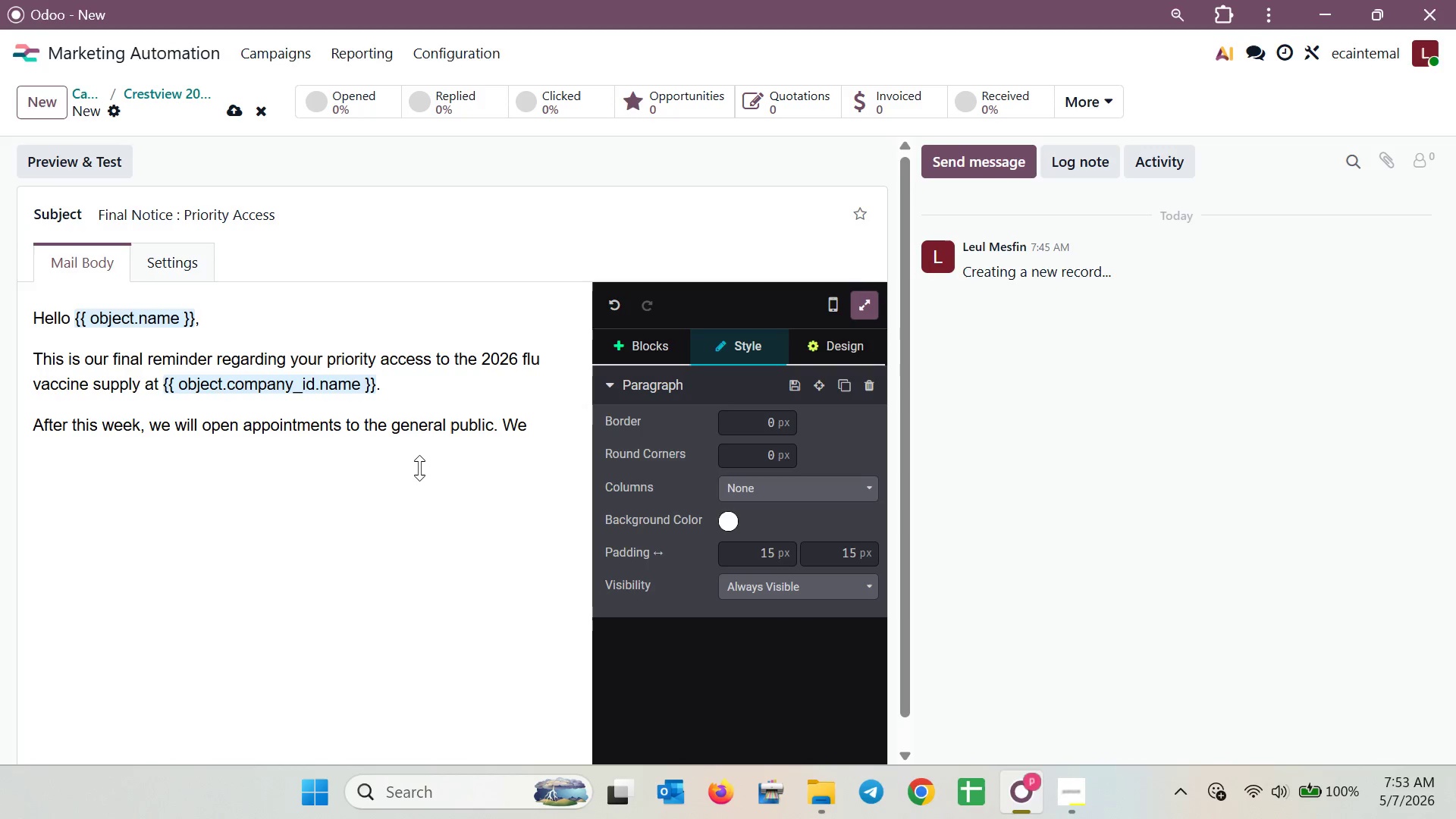 
wait(7.64)
 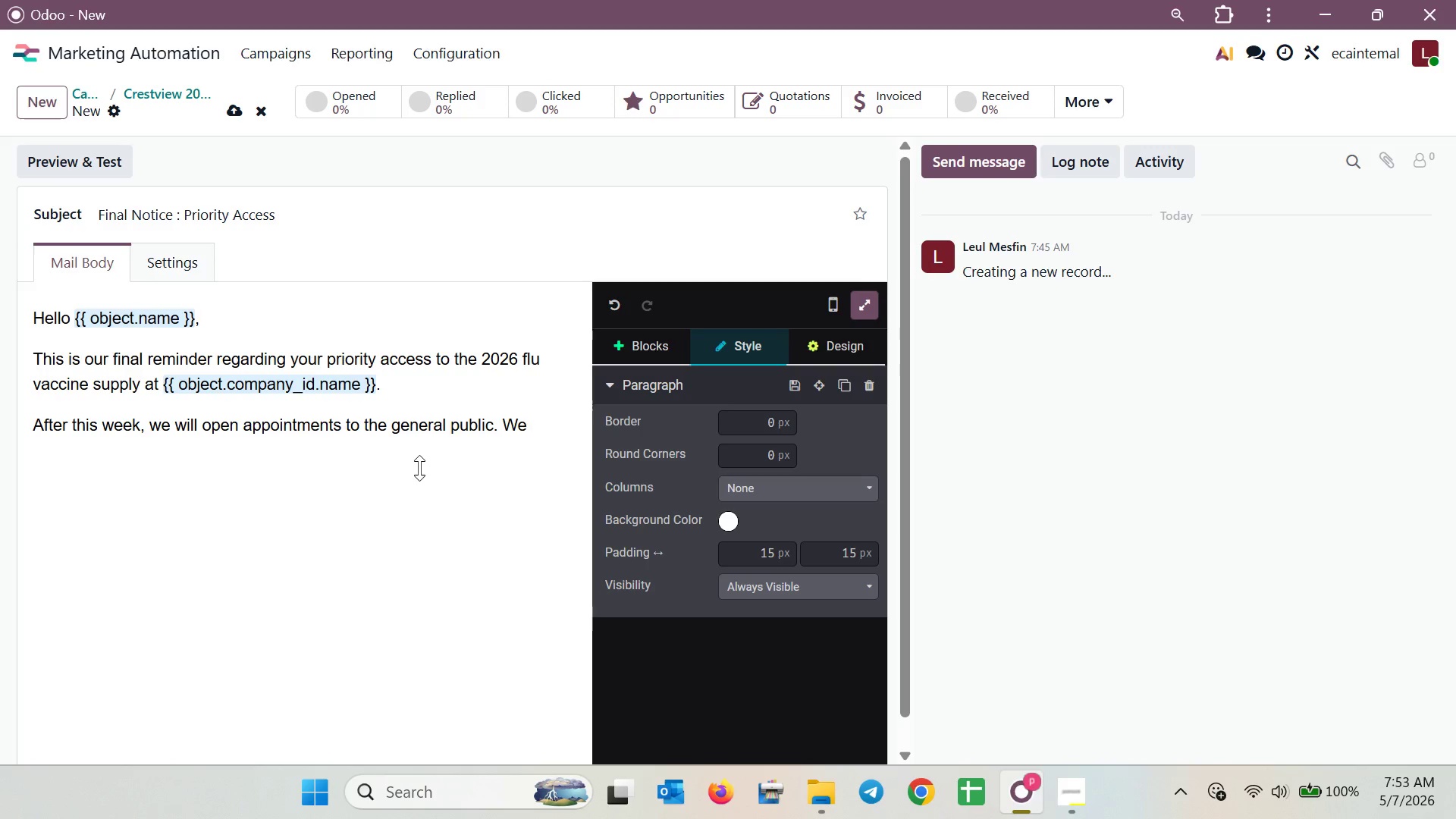 
type(hope to see you at the ck)
key(Backspace)
type(linic soon.)
 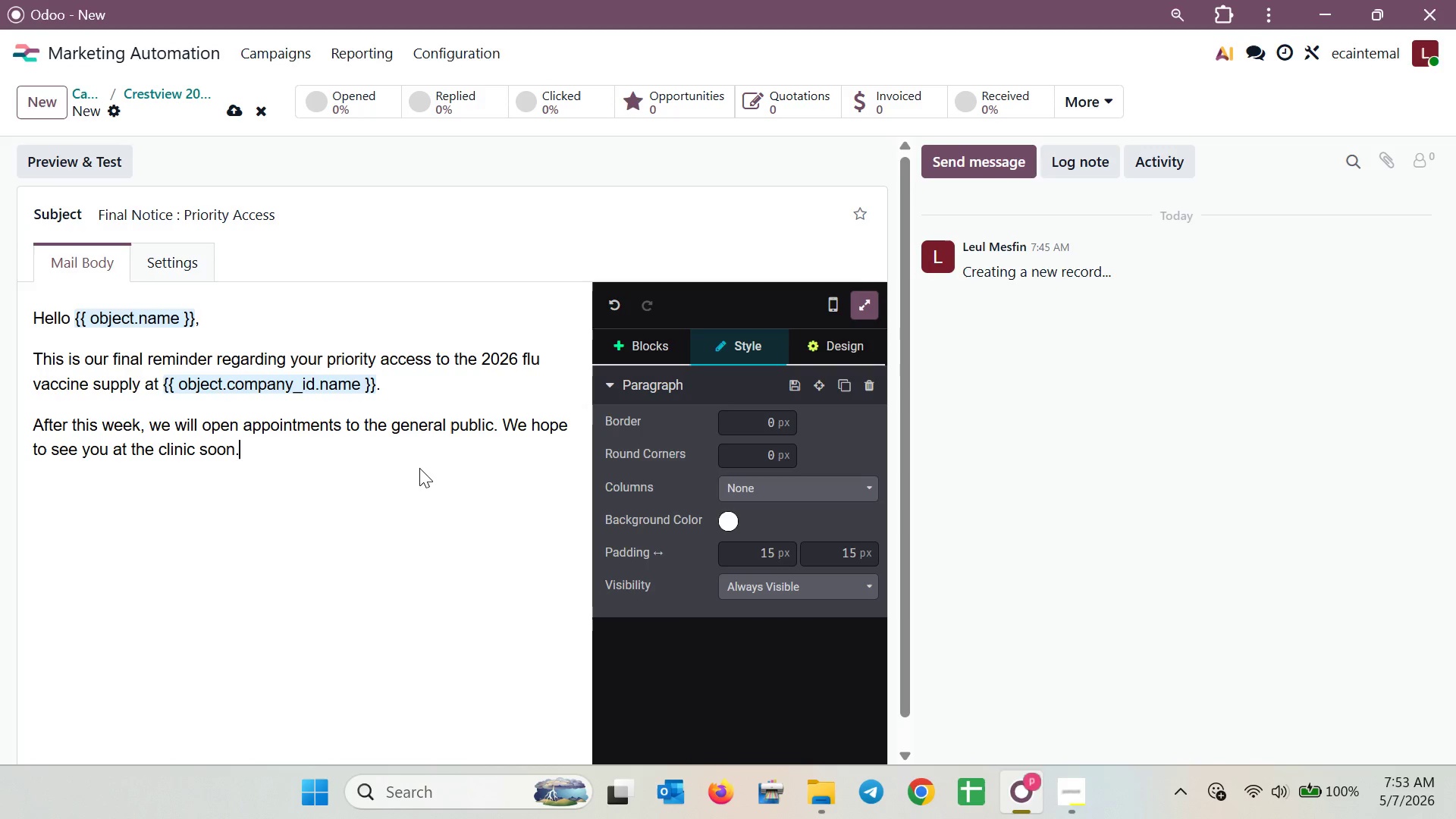 
wait(14.55)
 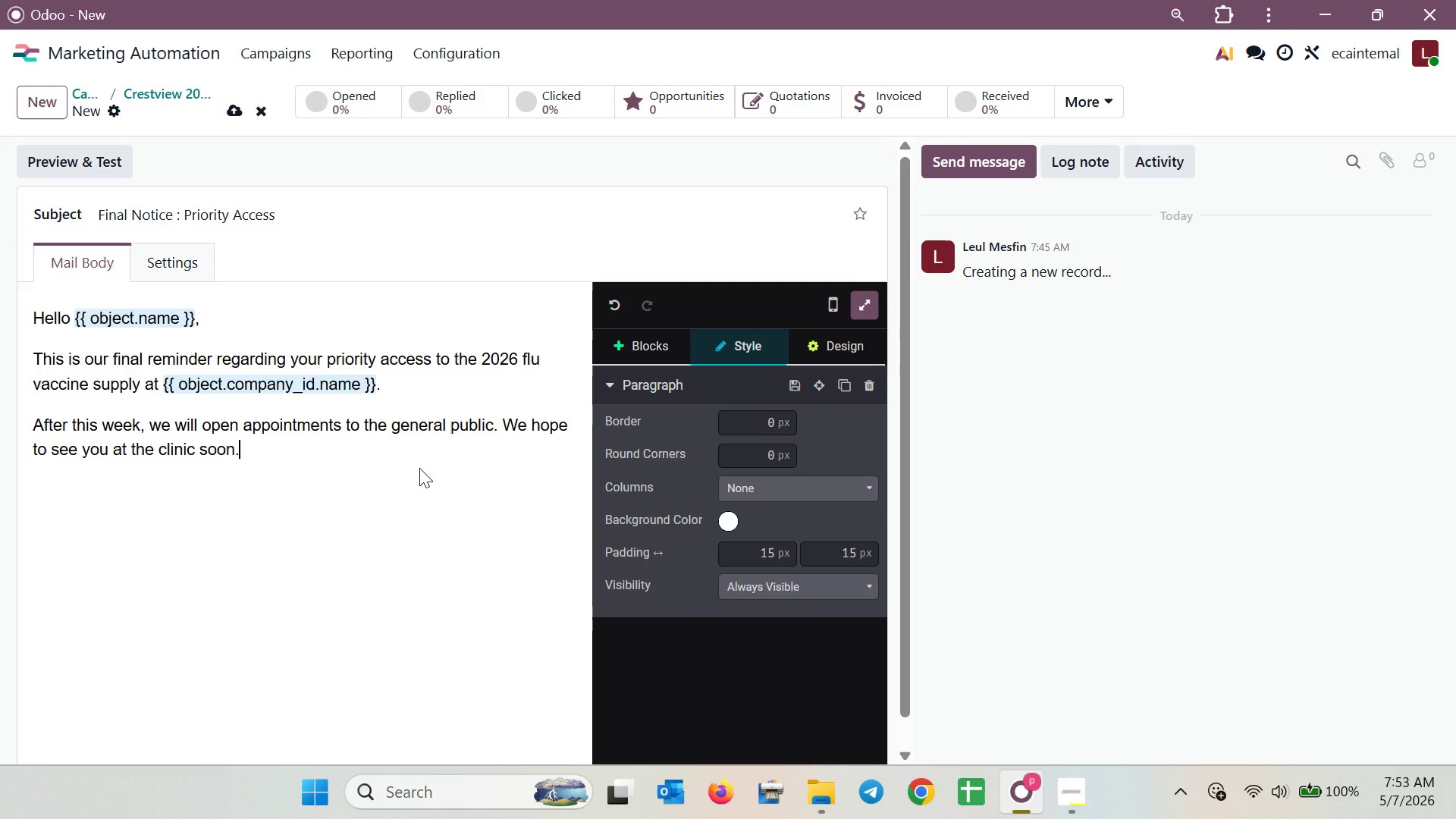 
mouse_move([403, 441])
 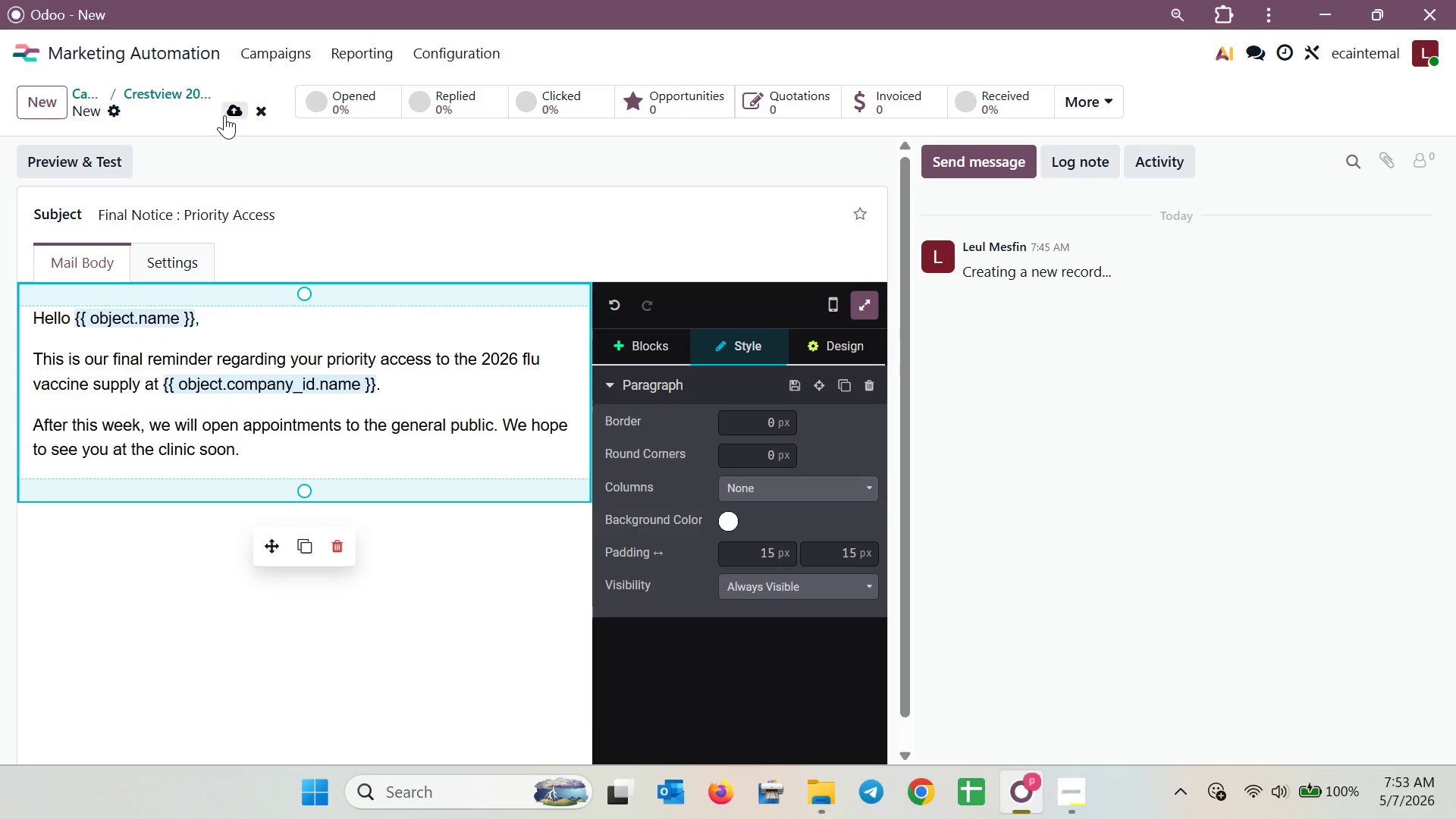 
left_click([230, 112])
 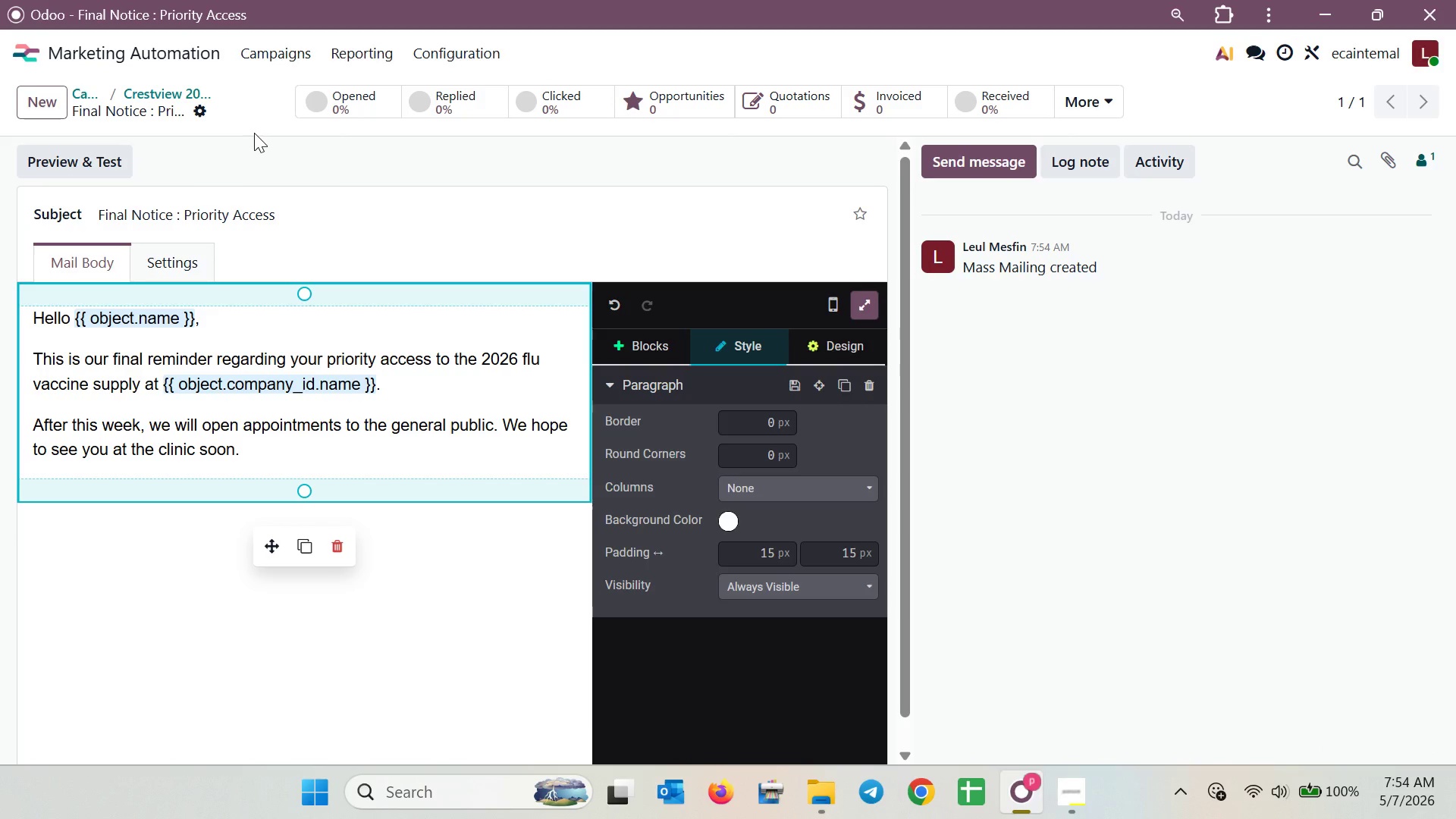 
wait(27.34)
 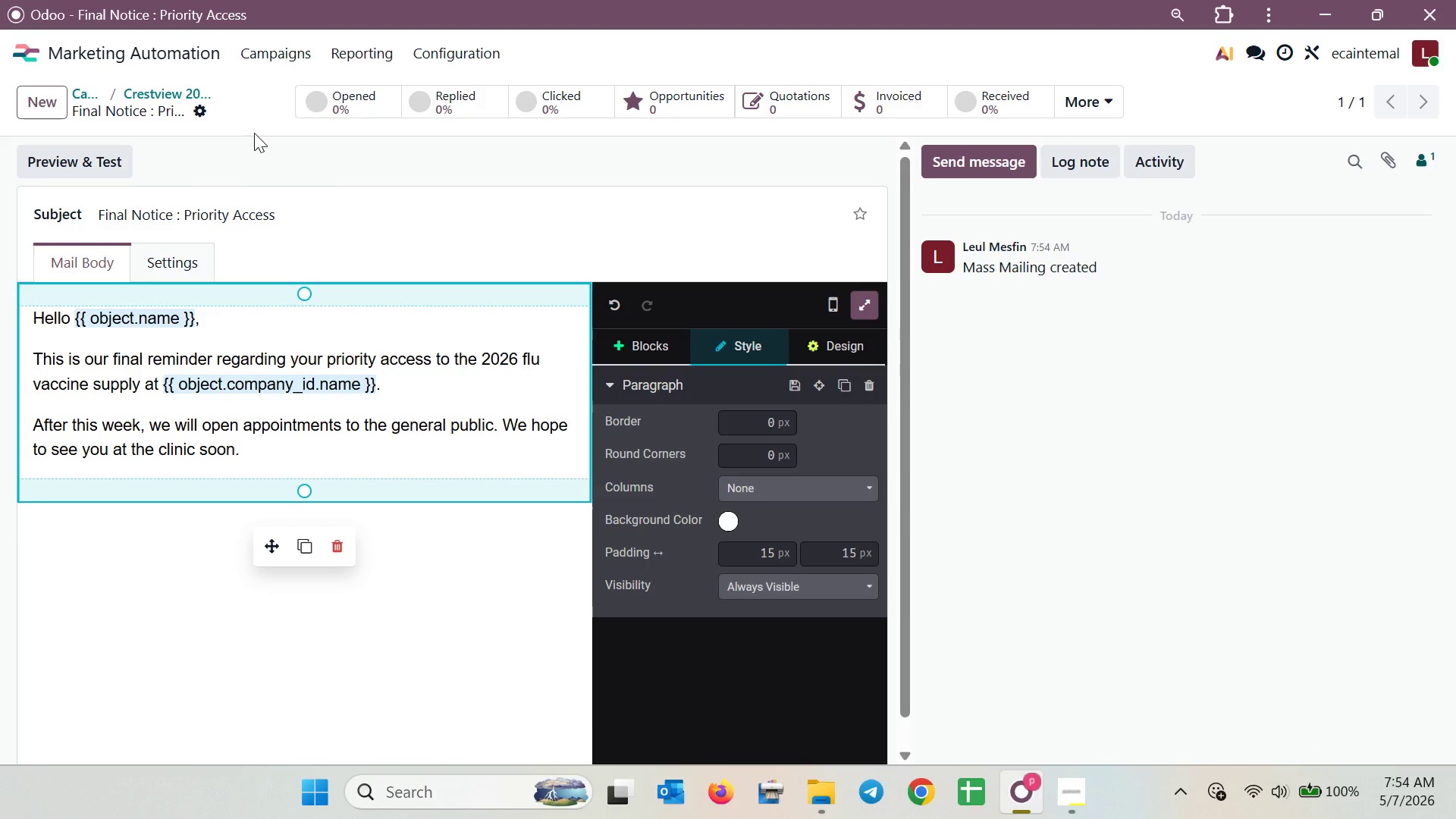 
left_click([457, 530])
 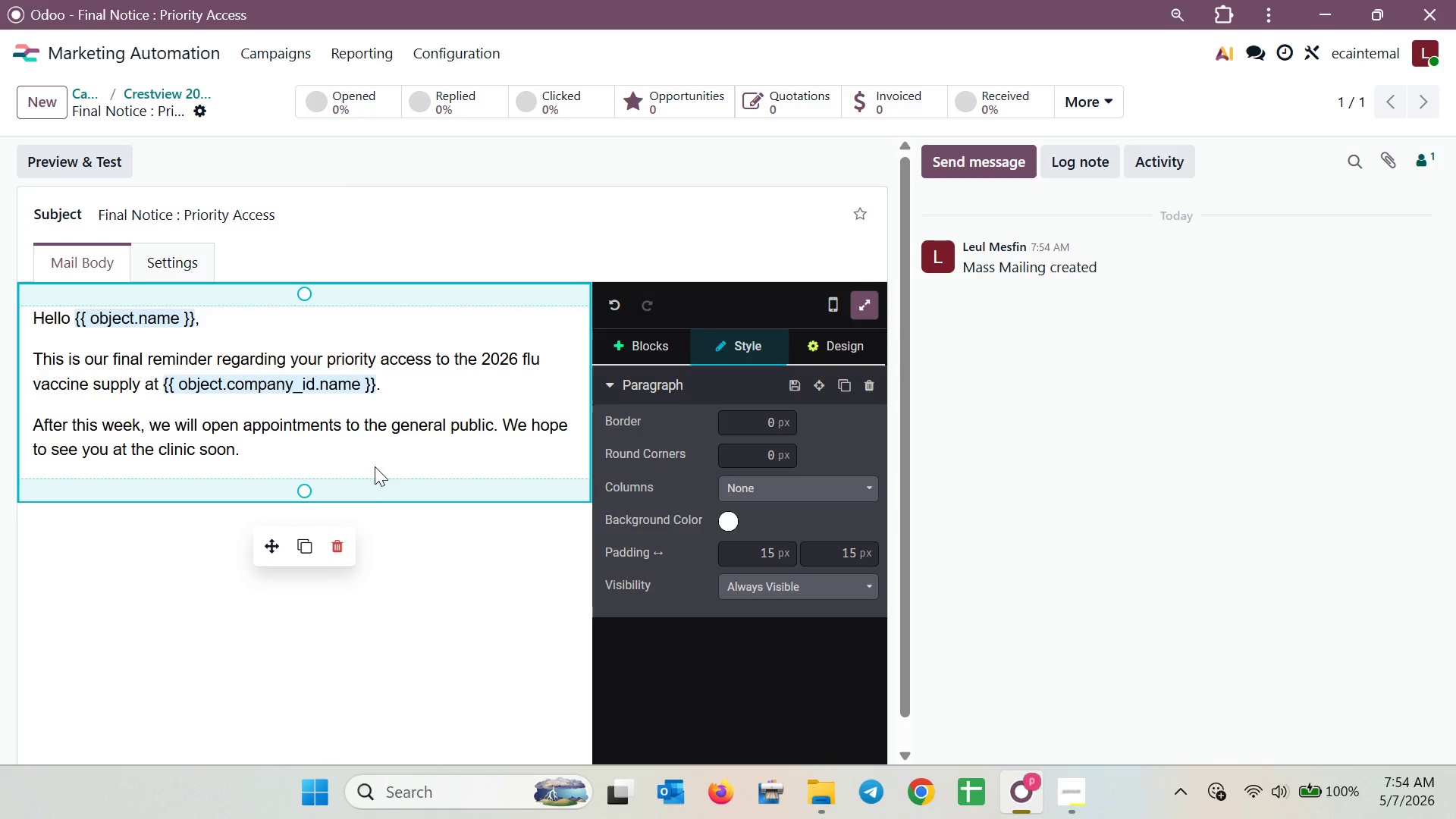 
key(Meta+Shift+S)
 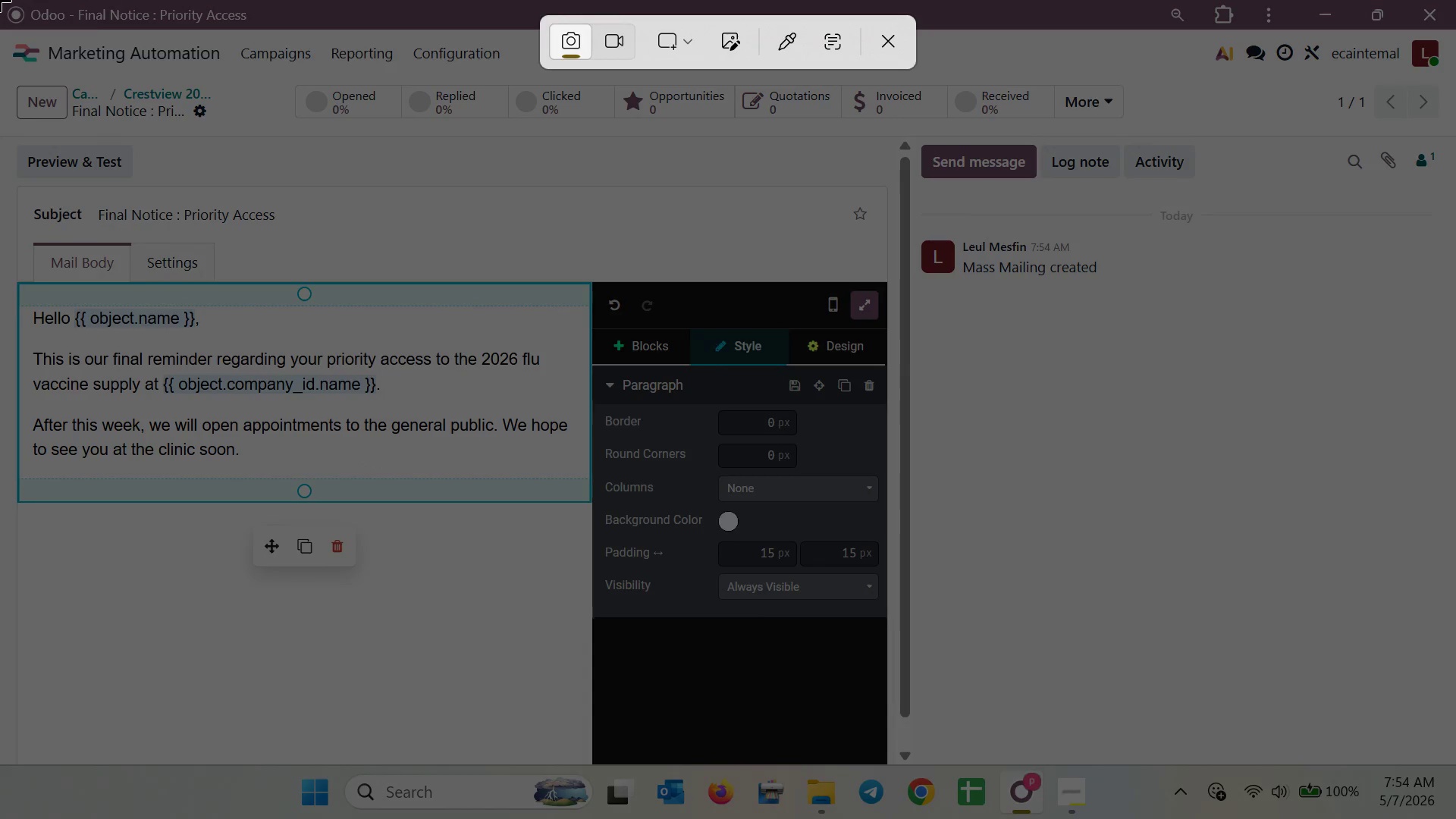 
left_click_drag(start_coordinate=[0, 0], to_coordinate=[1455, 762])
 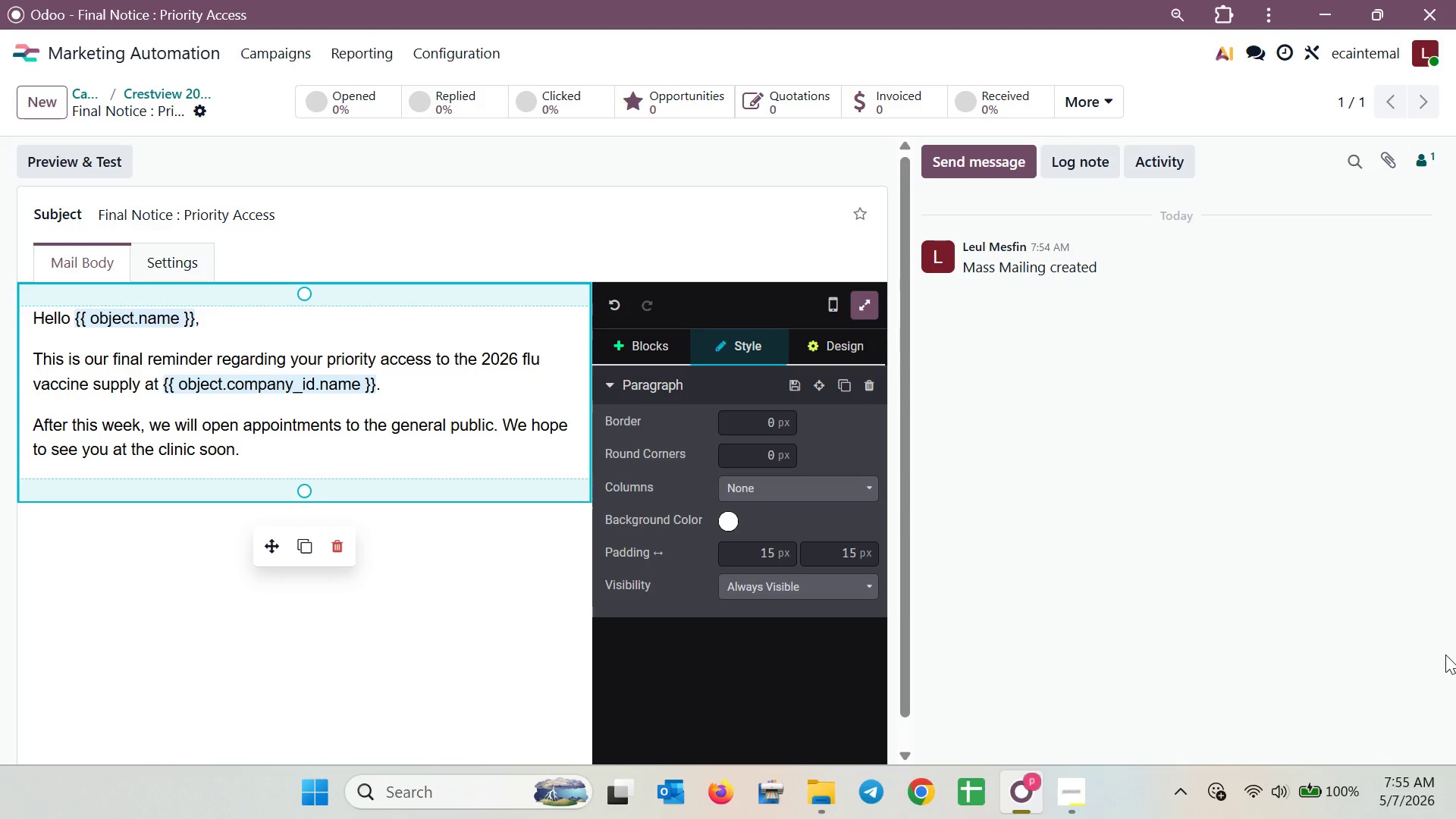 
wait(52.16)
 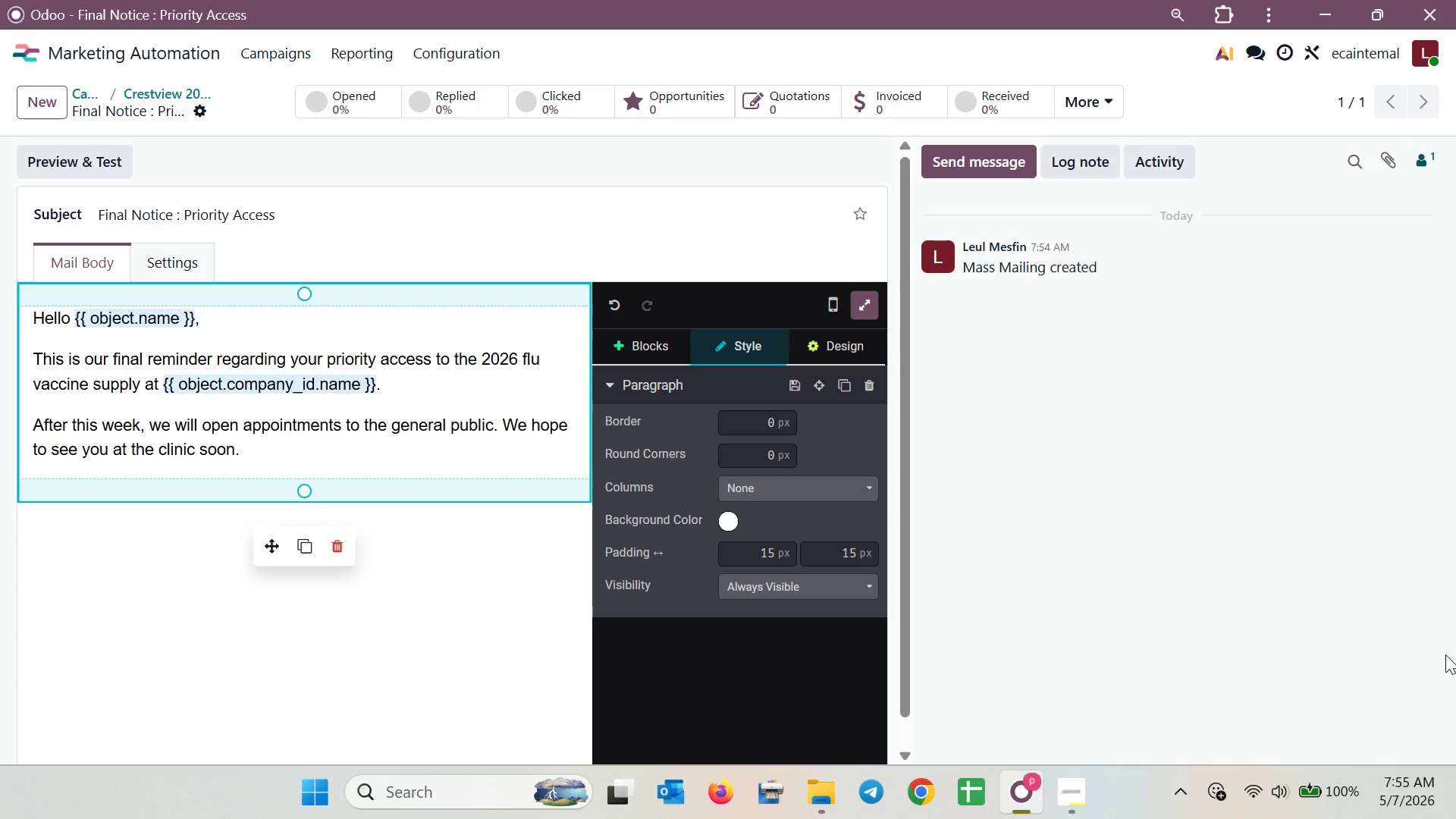 
left_click([151, 99])
 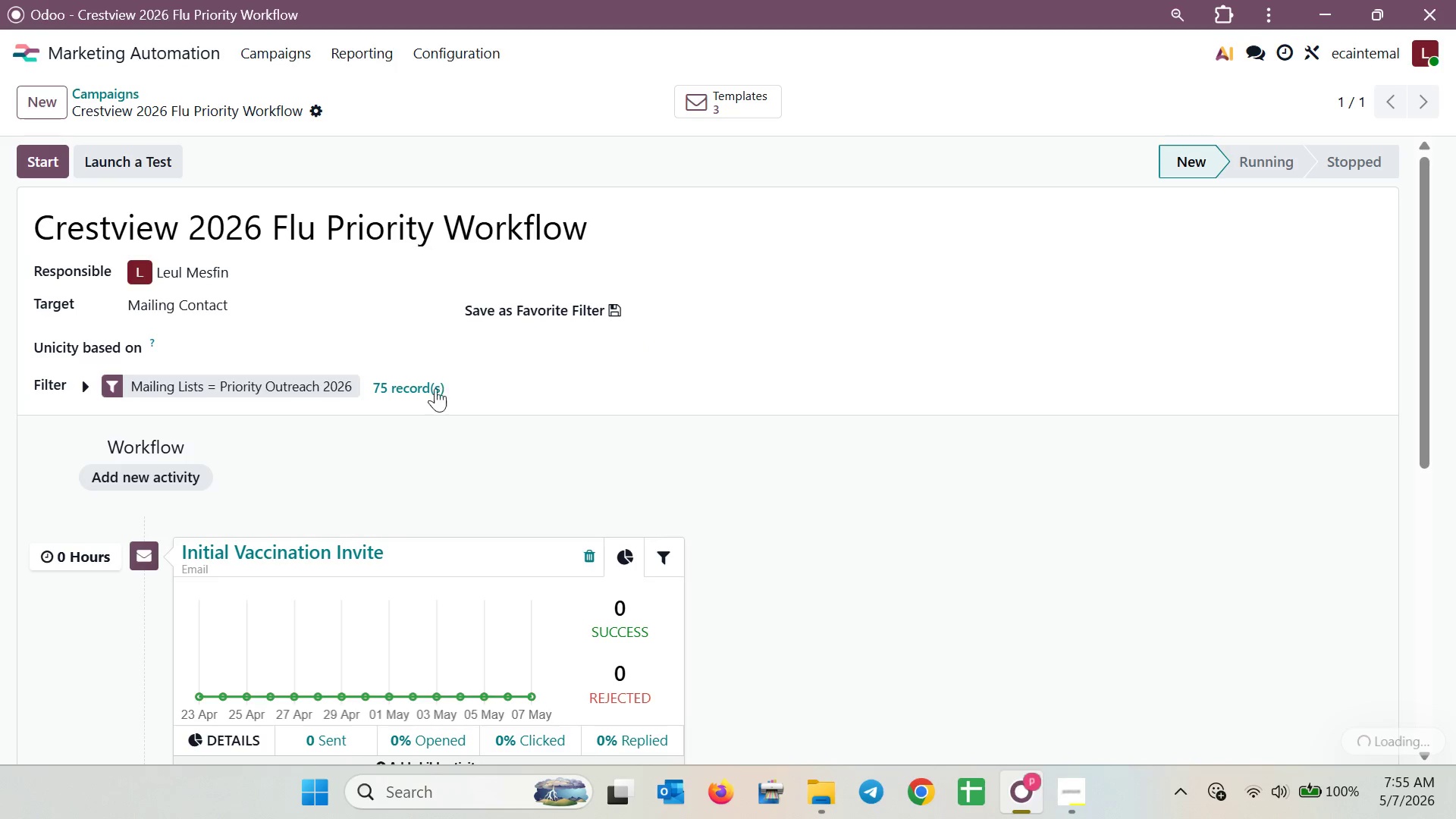 
scroll: coordinate [932, 715], scroll_direction: down, amount: 7.0
 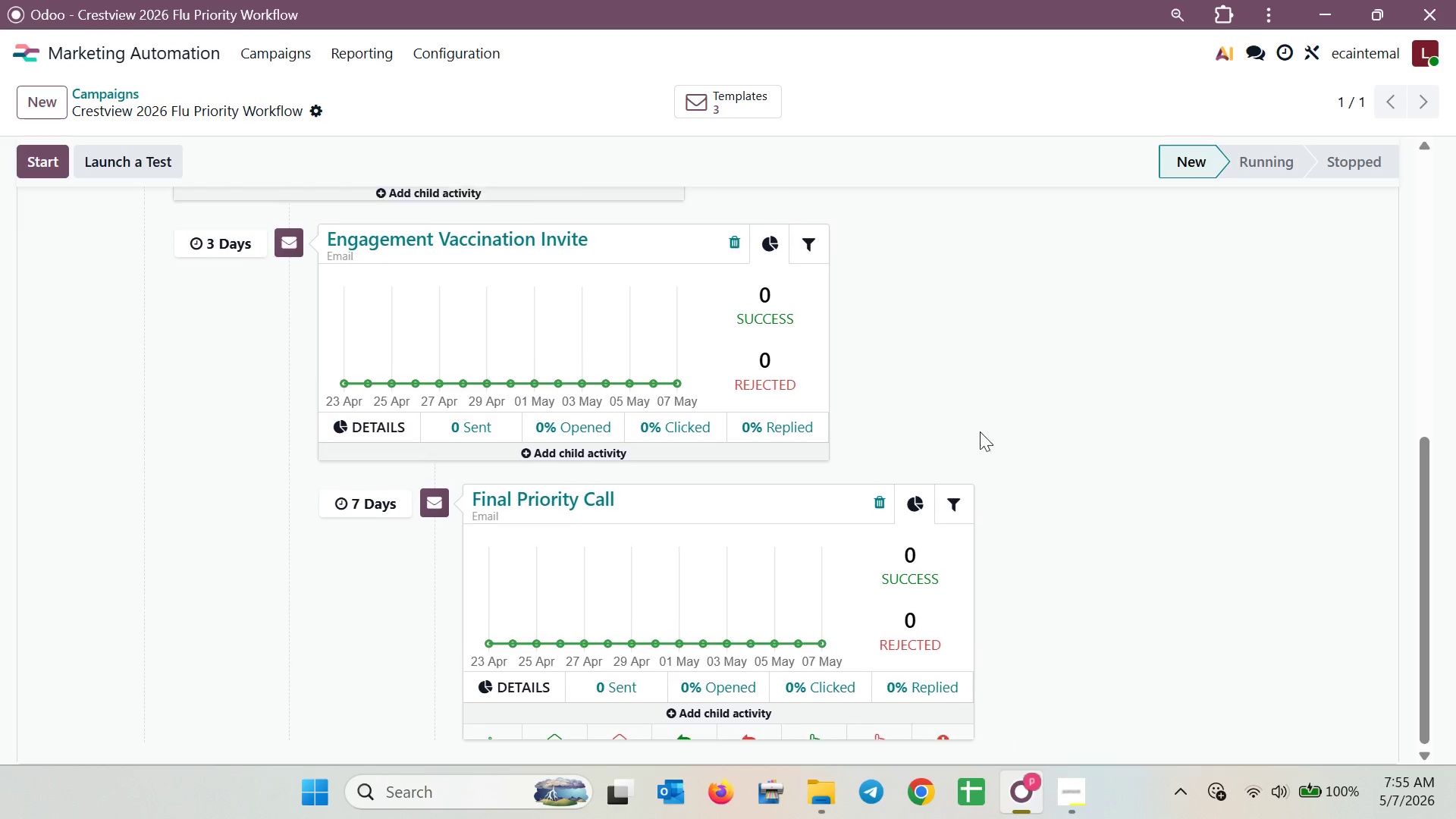 
hold_key(key=ControlLeft, duration=5.09)
scroll: coordinate [814, 448], scroll_direction: down, amount: 5.0
 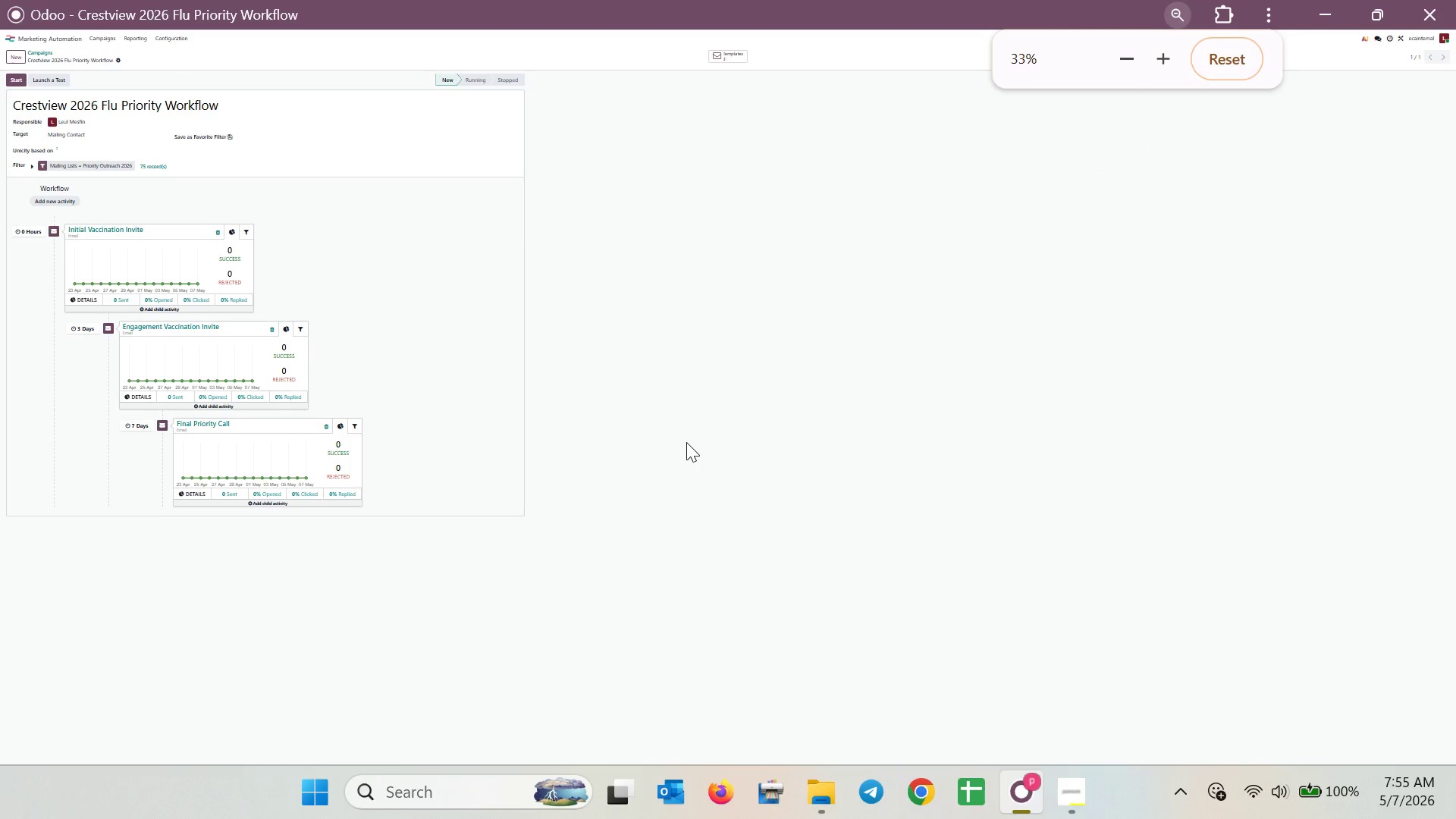 
scroll: coordinate [686, 442], scroll_direction: up, amount: 2.0
 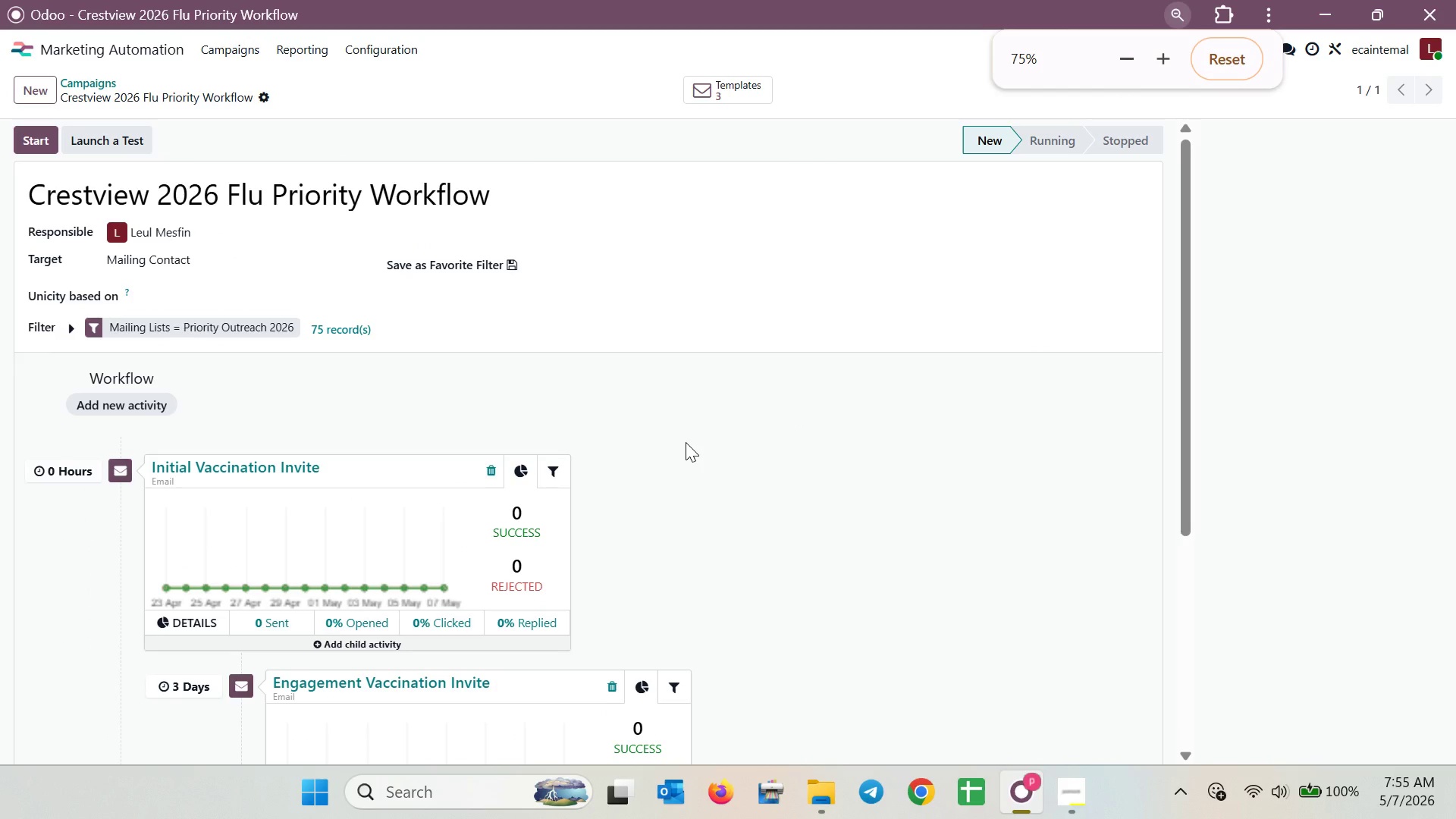 
scroll: coordinate [930, 442], scroll_direction: down, amount: 3.0
 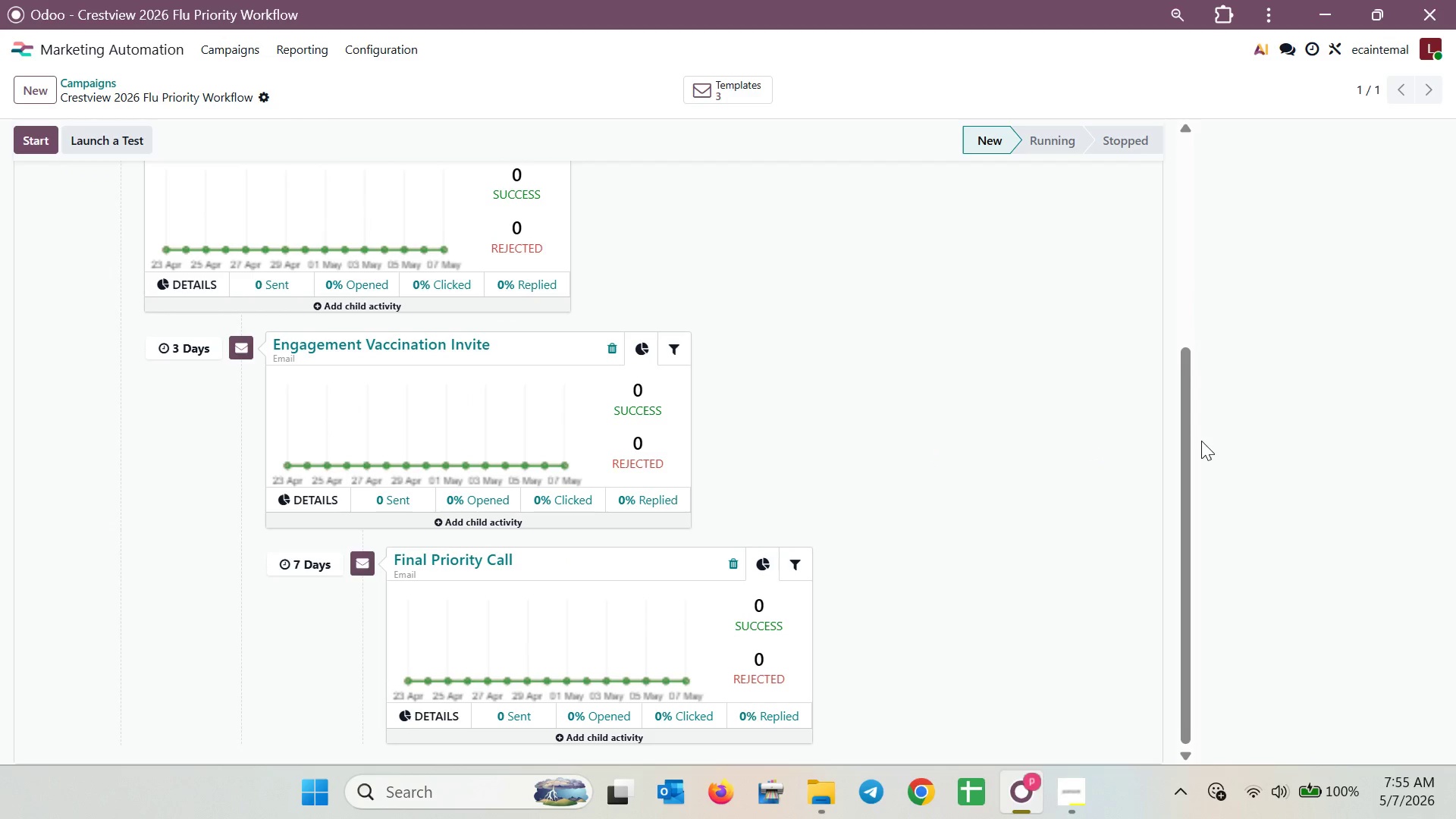 
hold_key(key=ControlLeft, duration=0.53)
 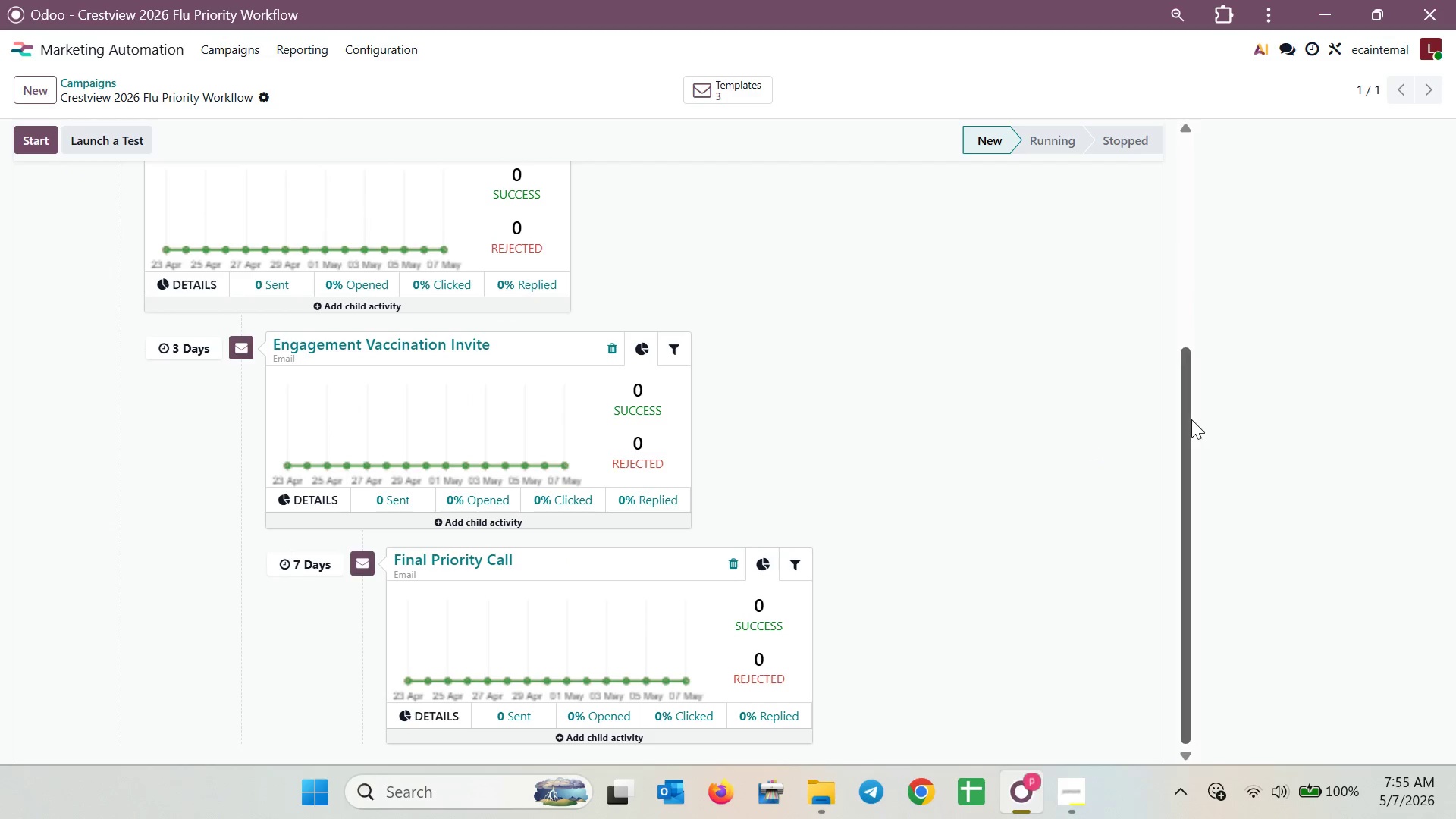 
left_click_drag(start_coordinate=[1191, 419], to_coordinate=[1175, 185])
 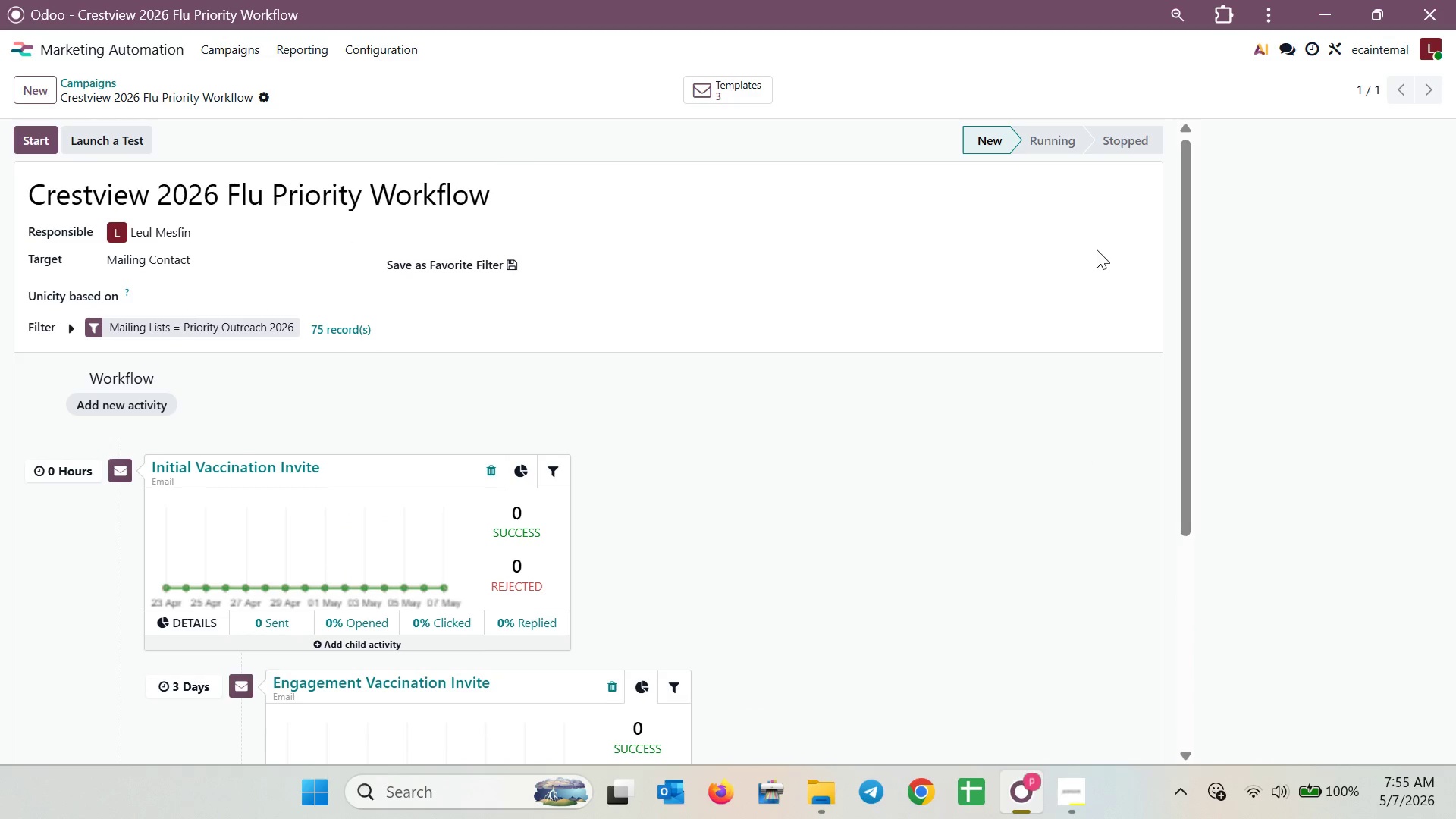 
key(Meta+Shift+S)
 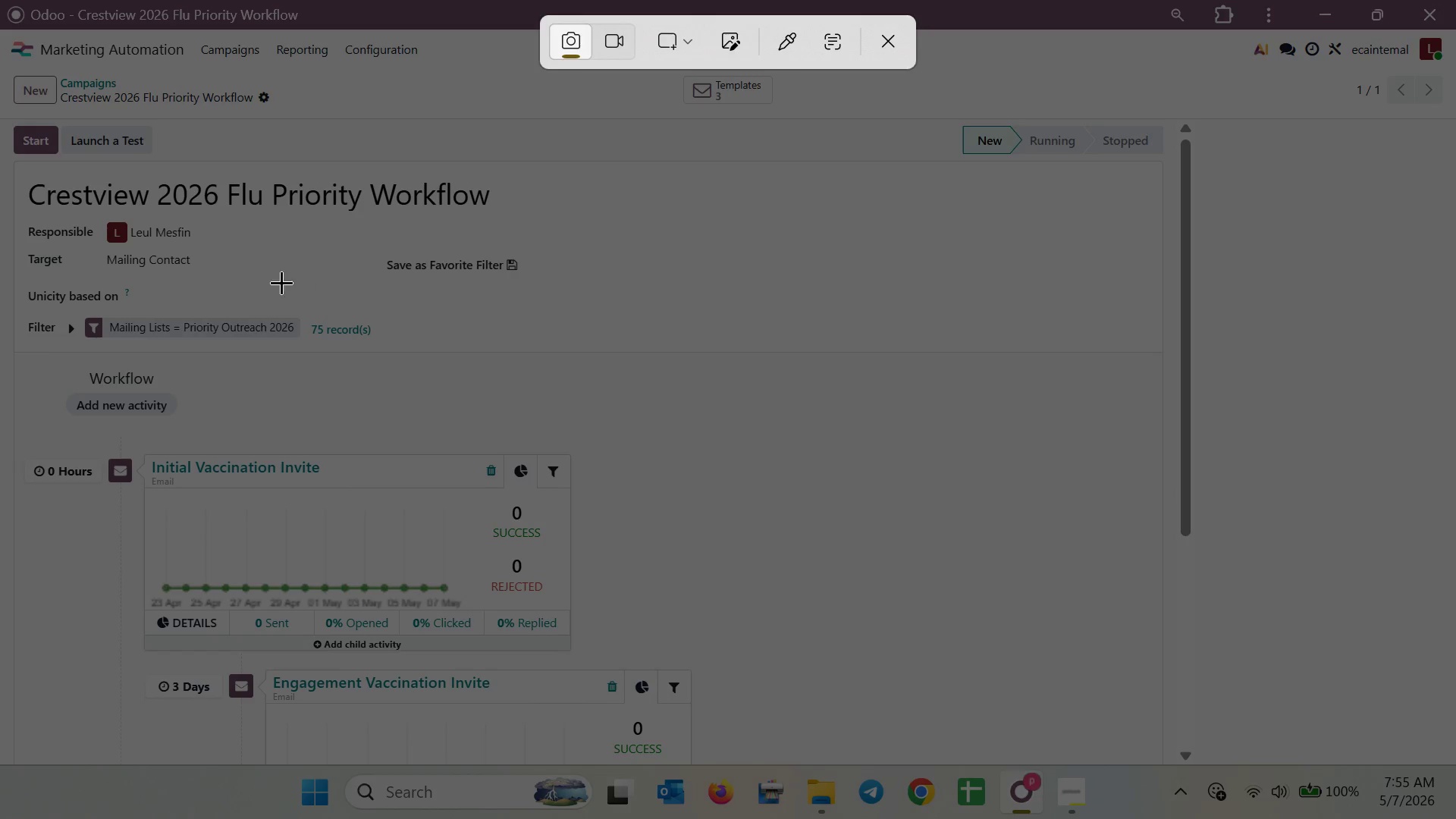 
left_click_drag(start_coordinate=[0, 0], to_coordinate=[1455, 764])
 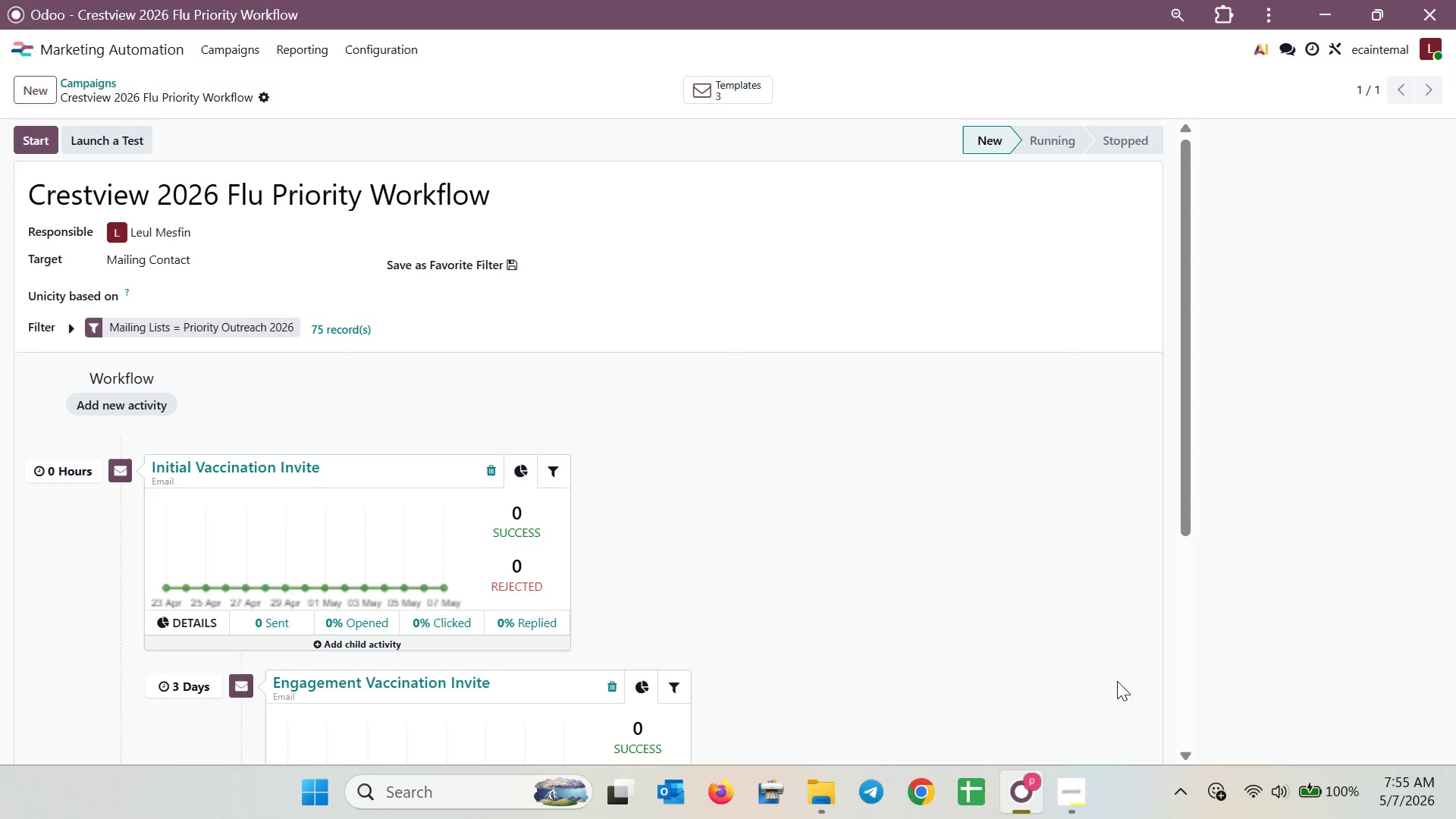 
scroll: coordinate [786, 588], scroll_direction: down, amount: 2.0
 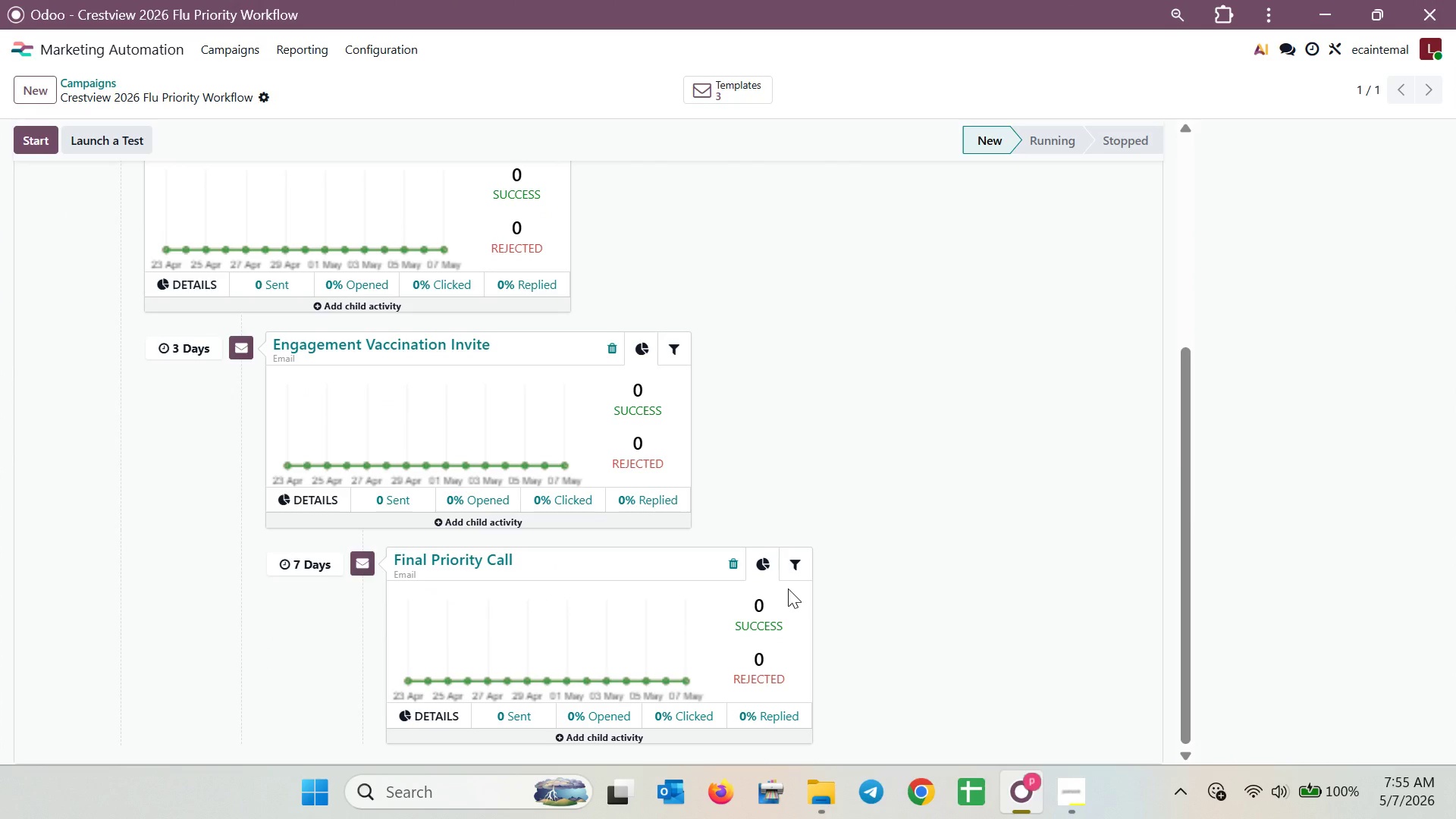 
key(Meta+Shift+S)
 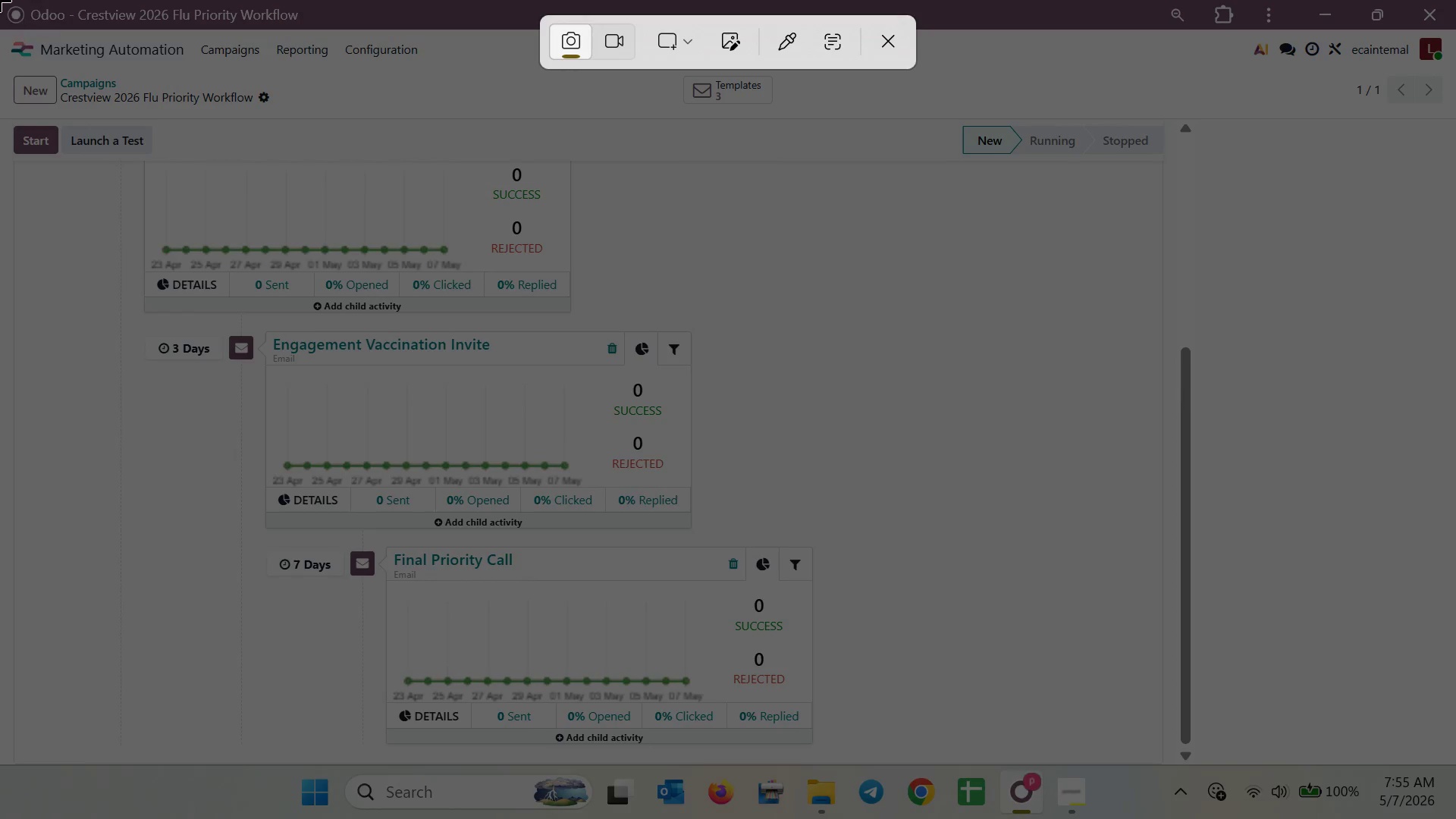 
left_click_drag(start_coordinate=[0, 0], to_coordinate=[1454, 761])